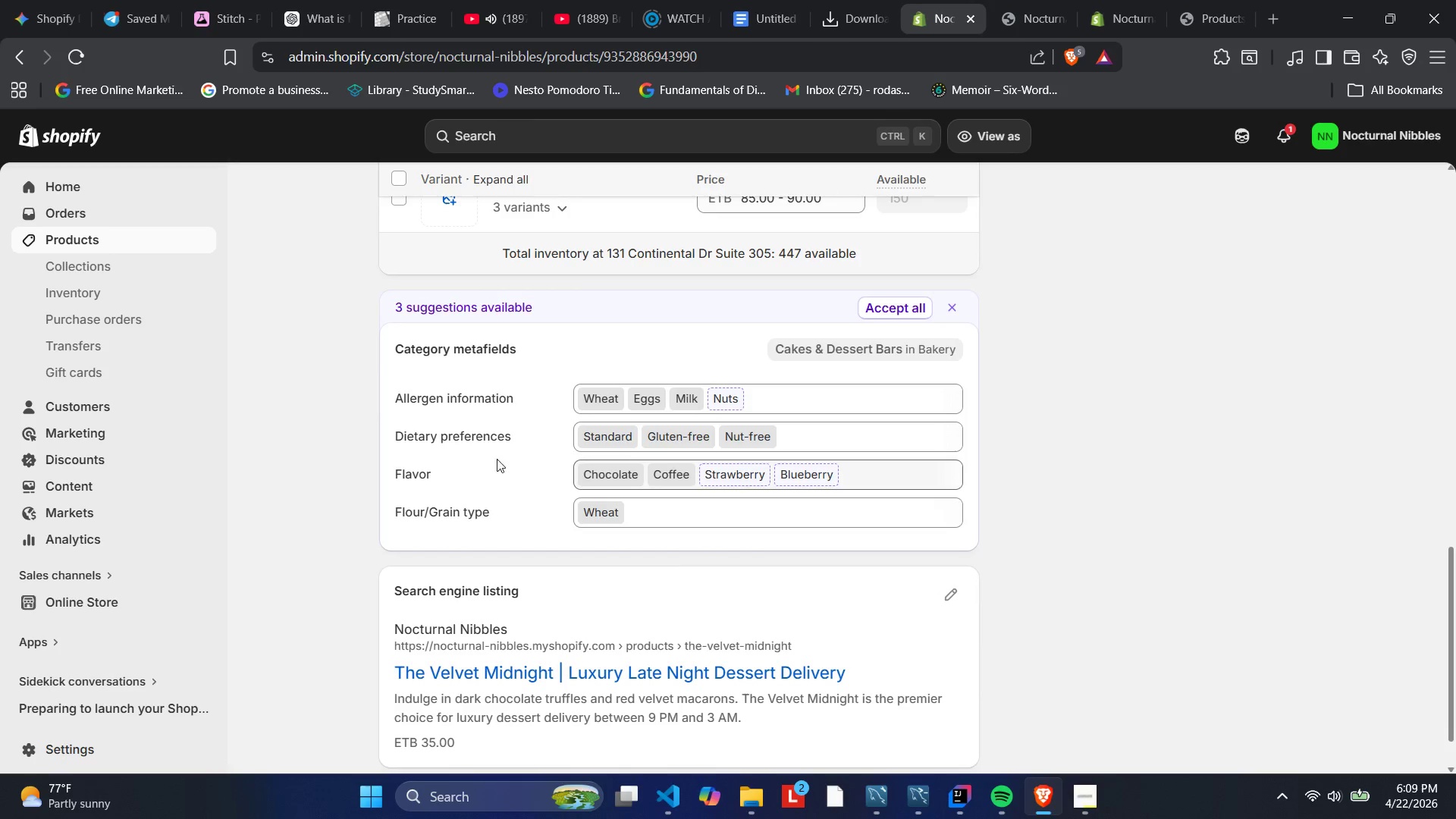 
wait(5.08)
 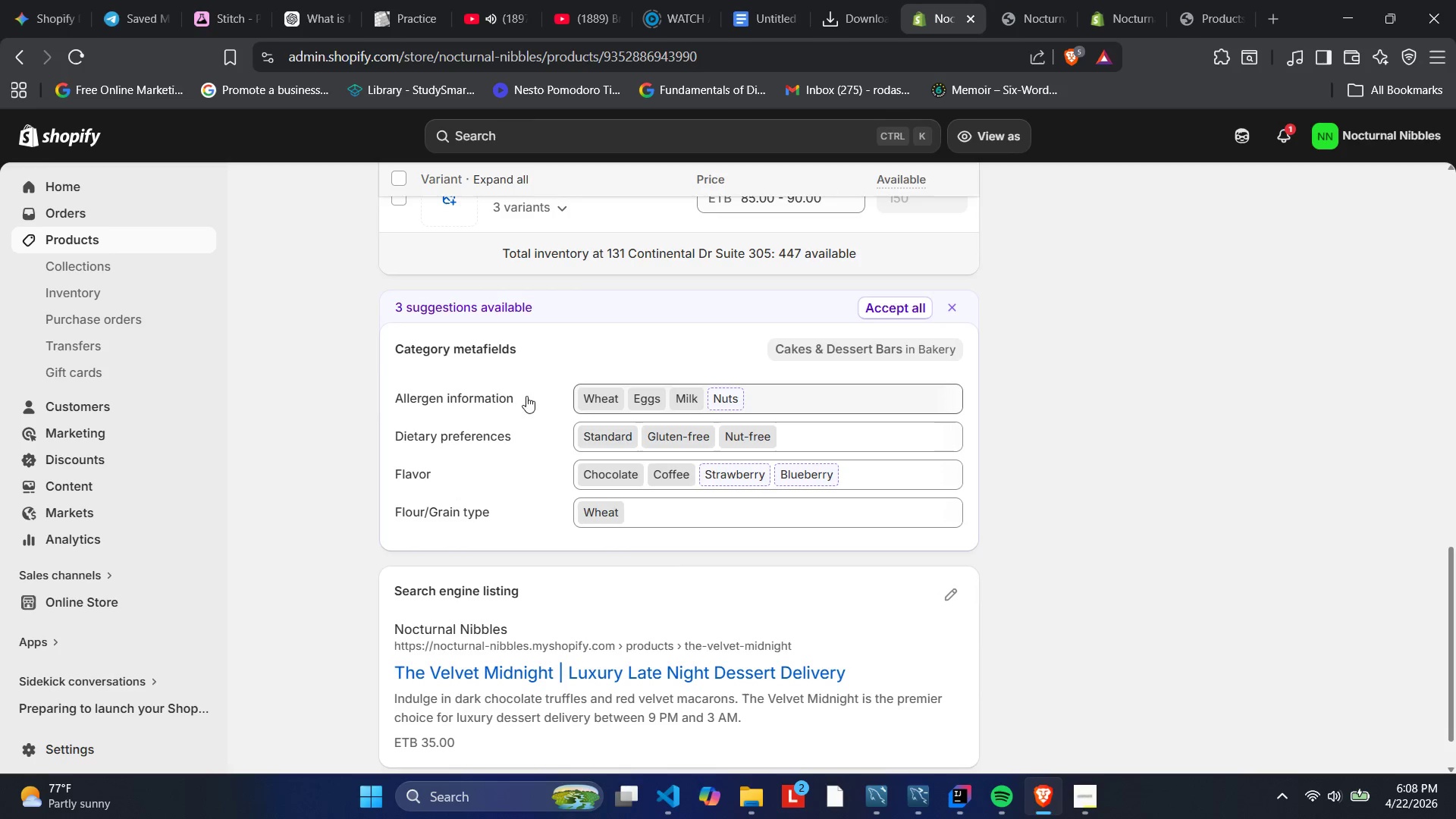 
left_click([289, 422])
 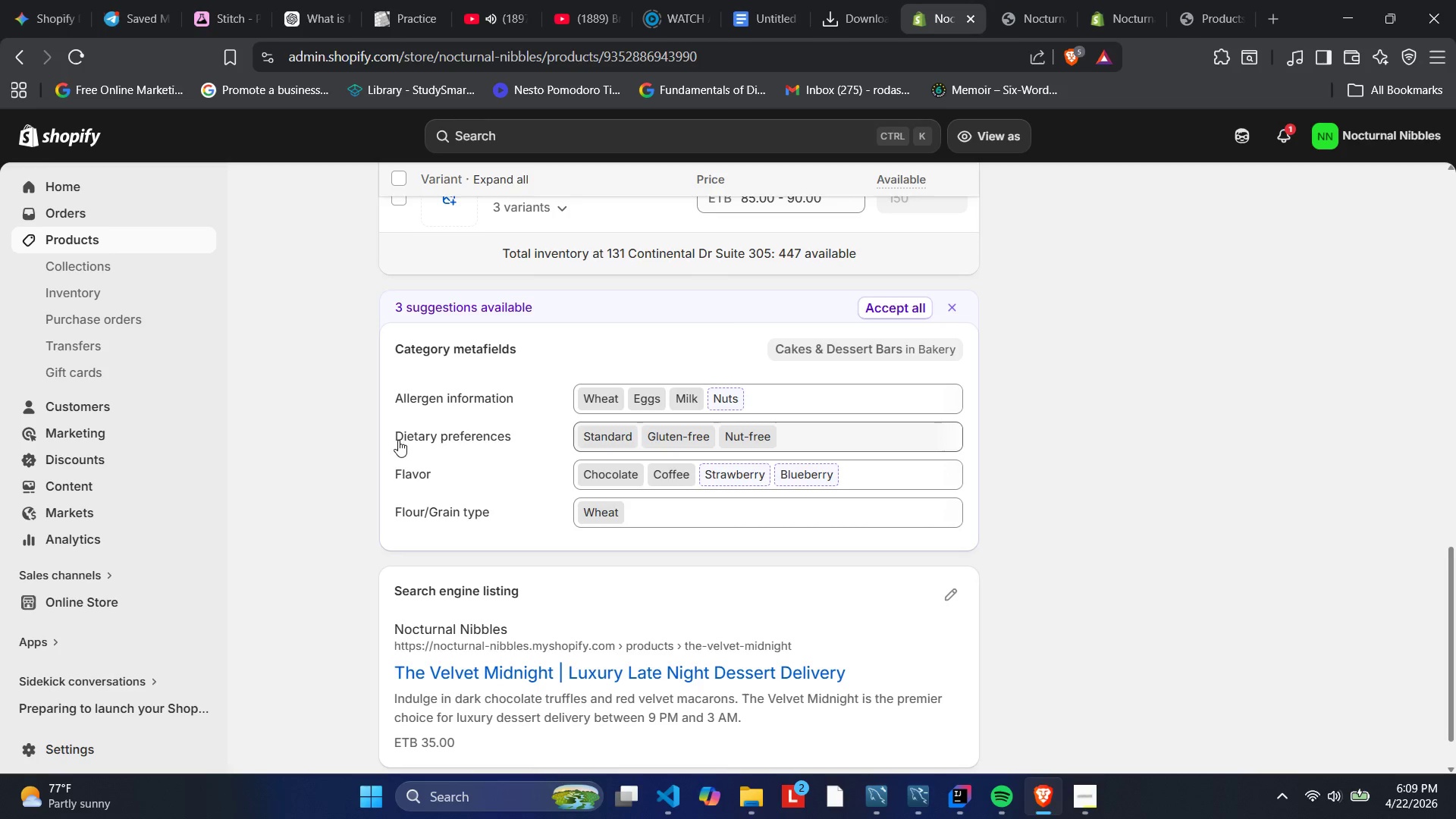 
left_click([489, 441])
 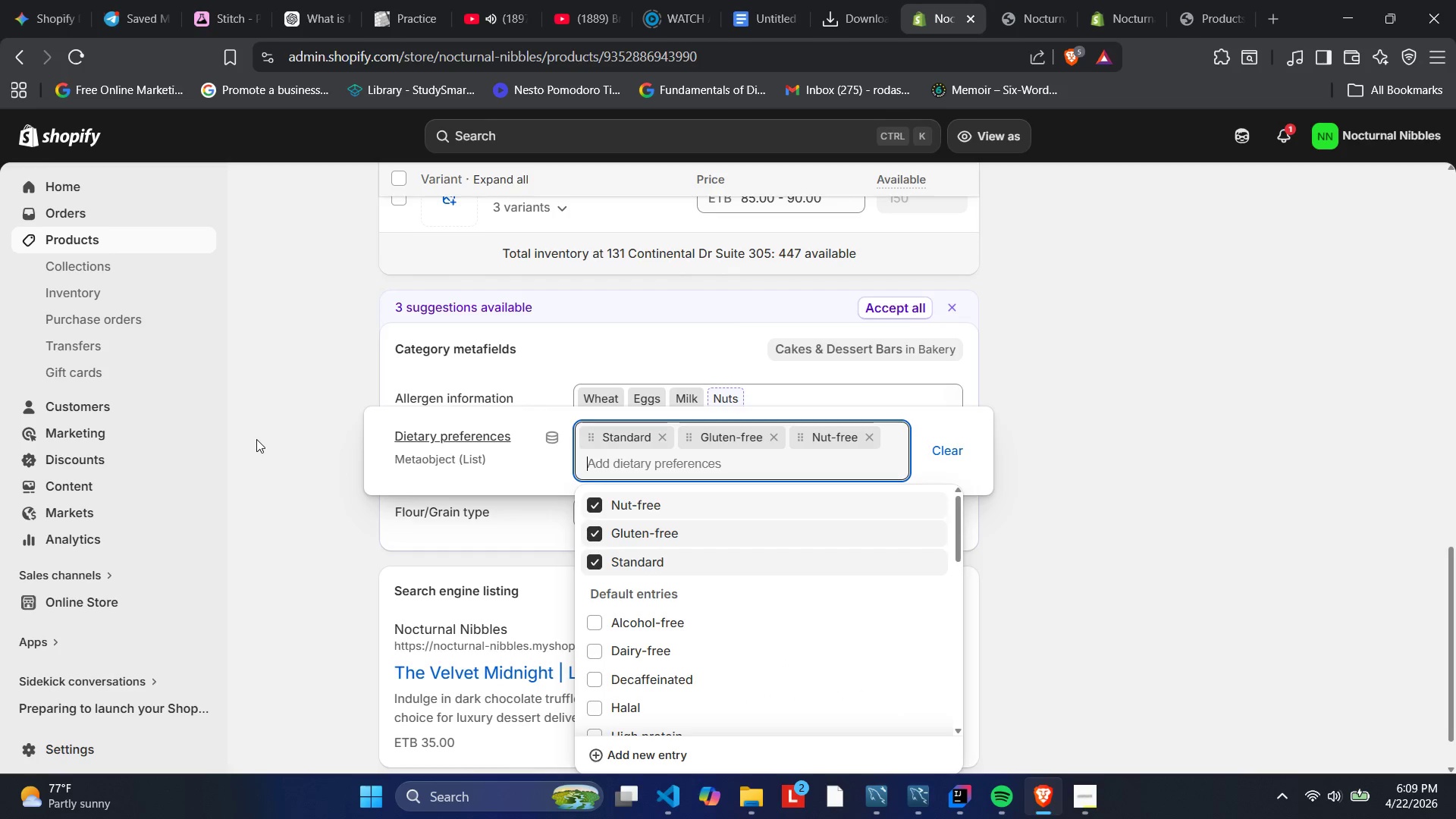 
left_click([256, 439])
 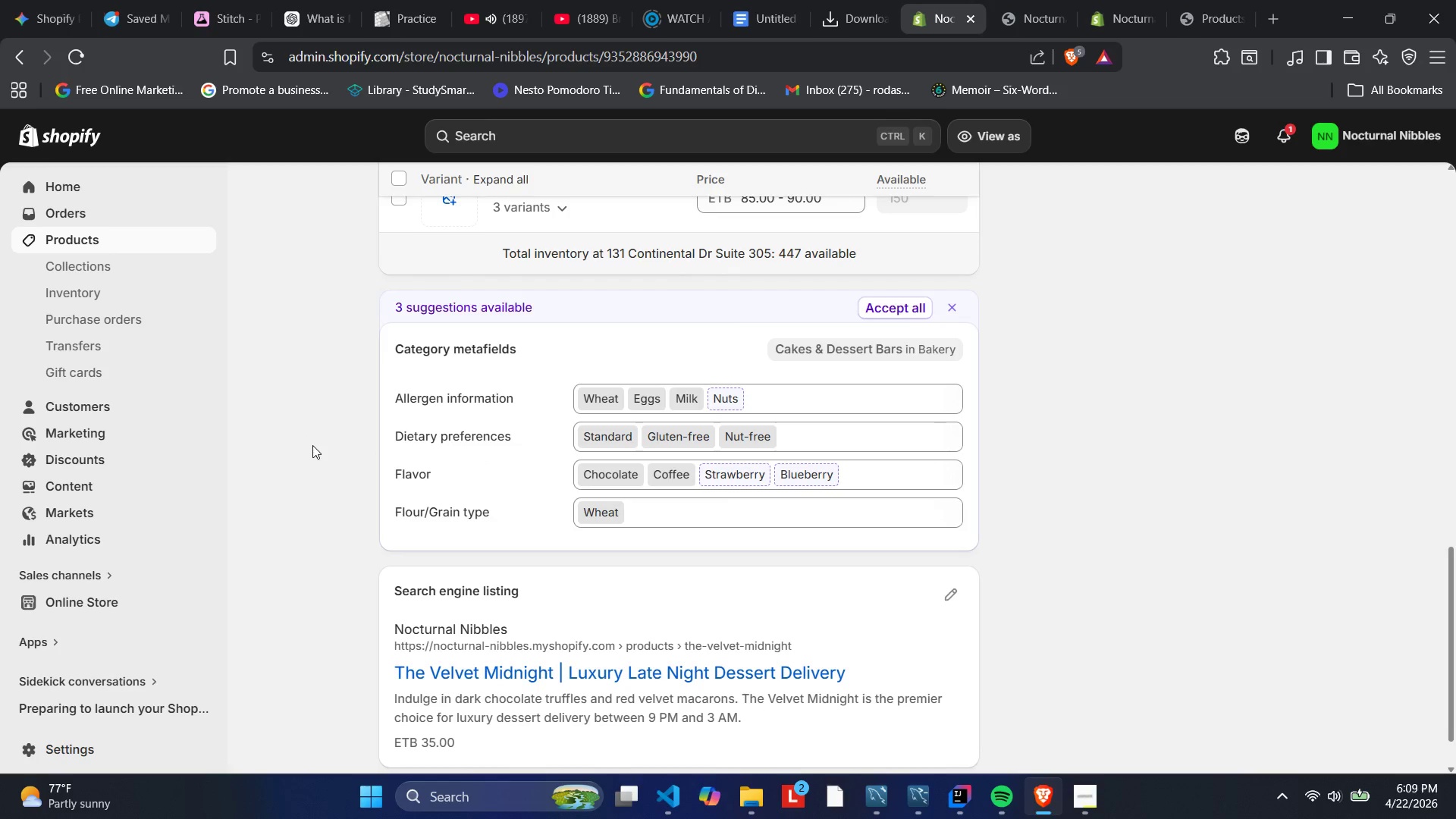 
scroll: coordinate [377, 412], scroll_direction: up, amount: 5.0
 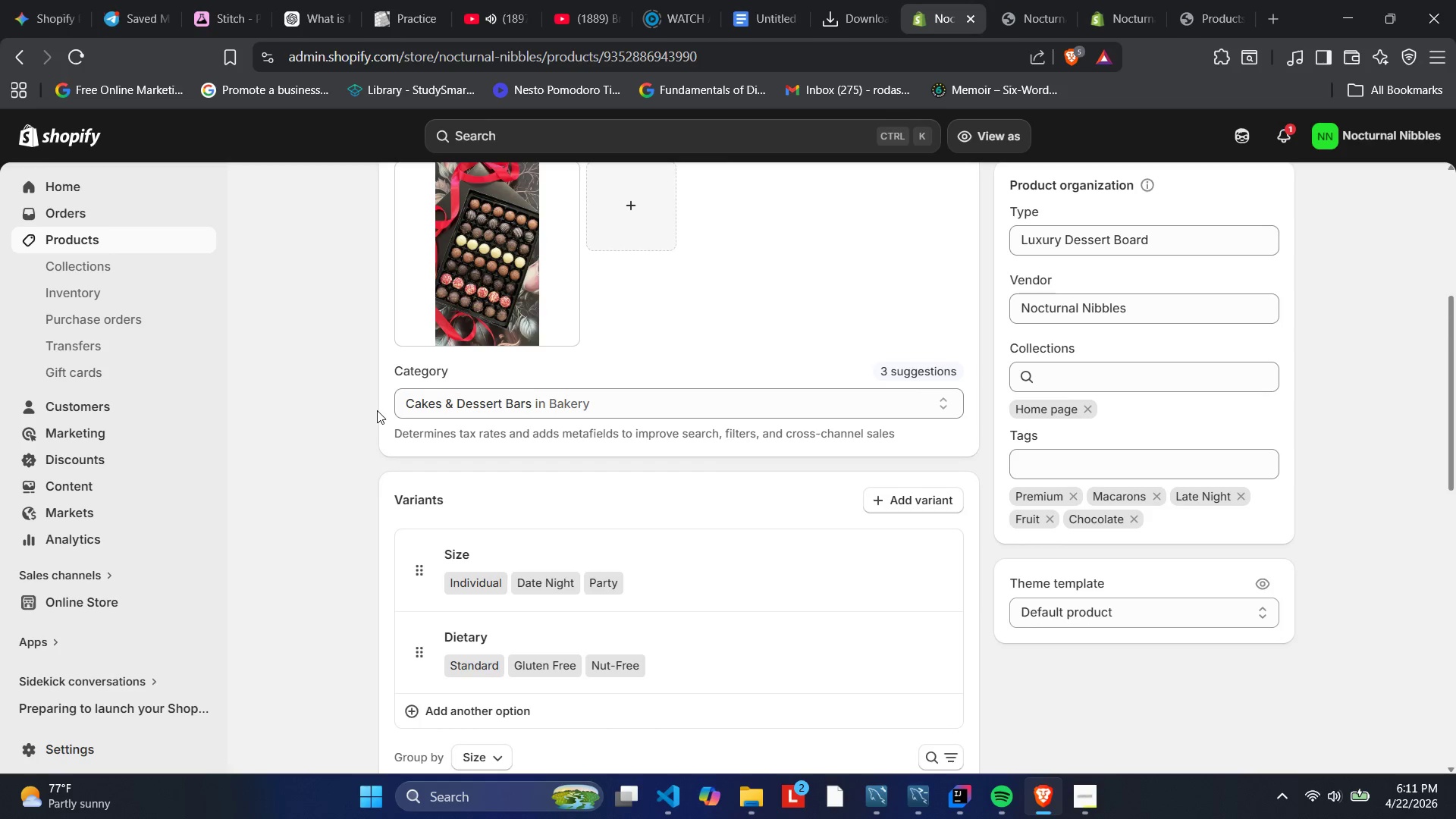 
wait(168.92)
 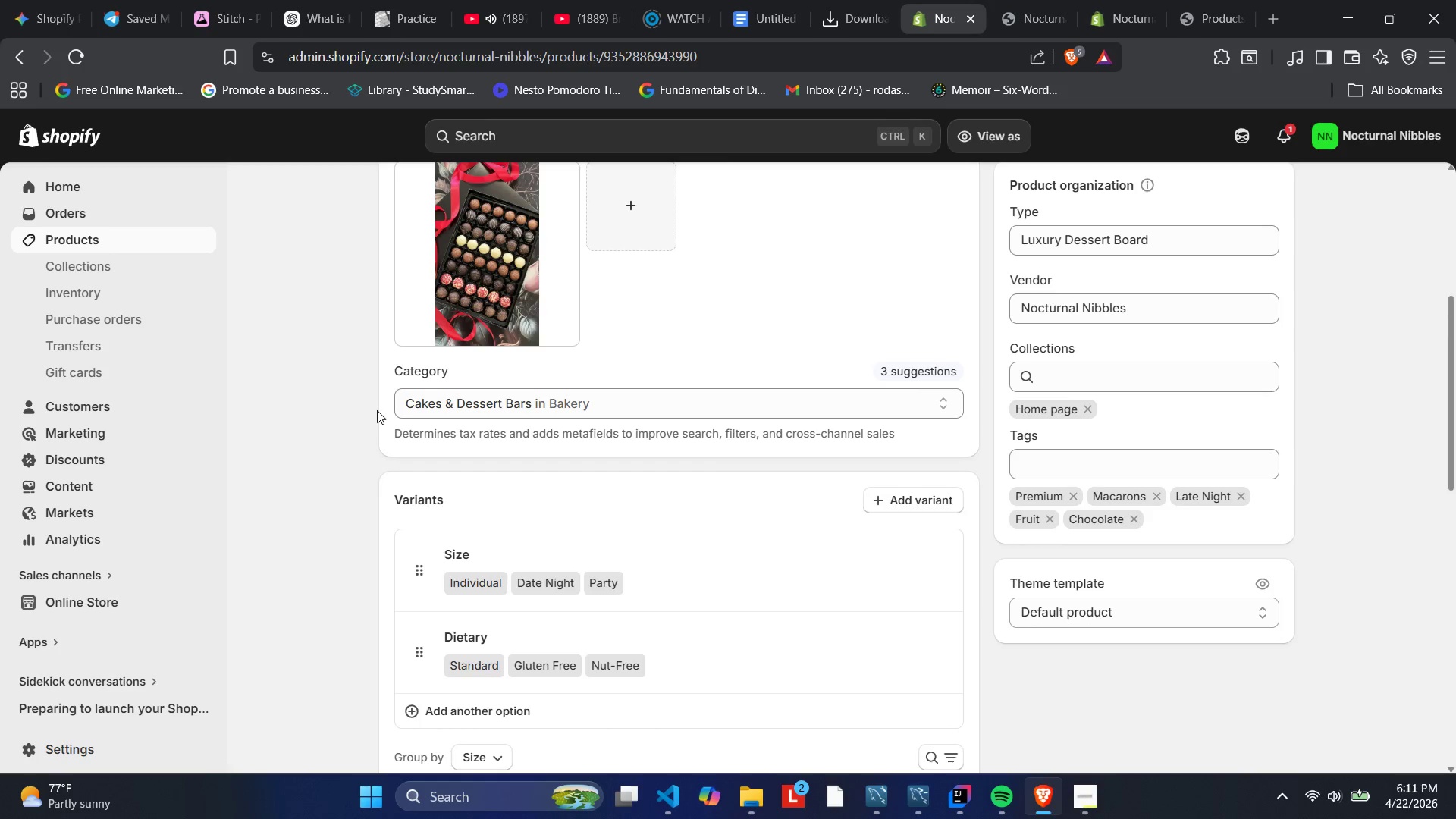 
scroll: coordinate [551, 526], scroll_direction: down, amount: 8.0
 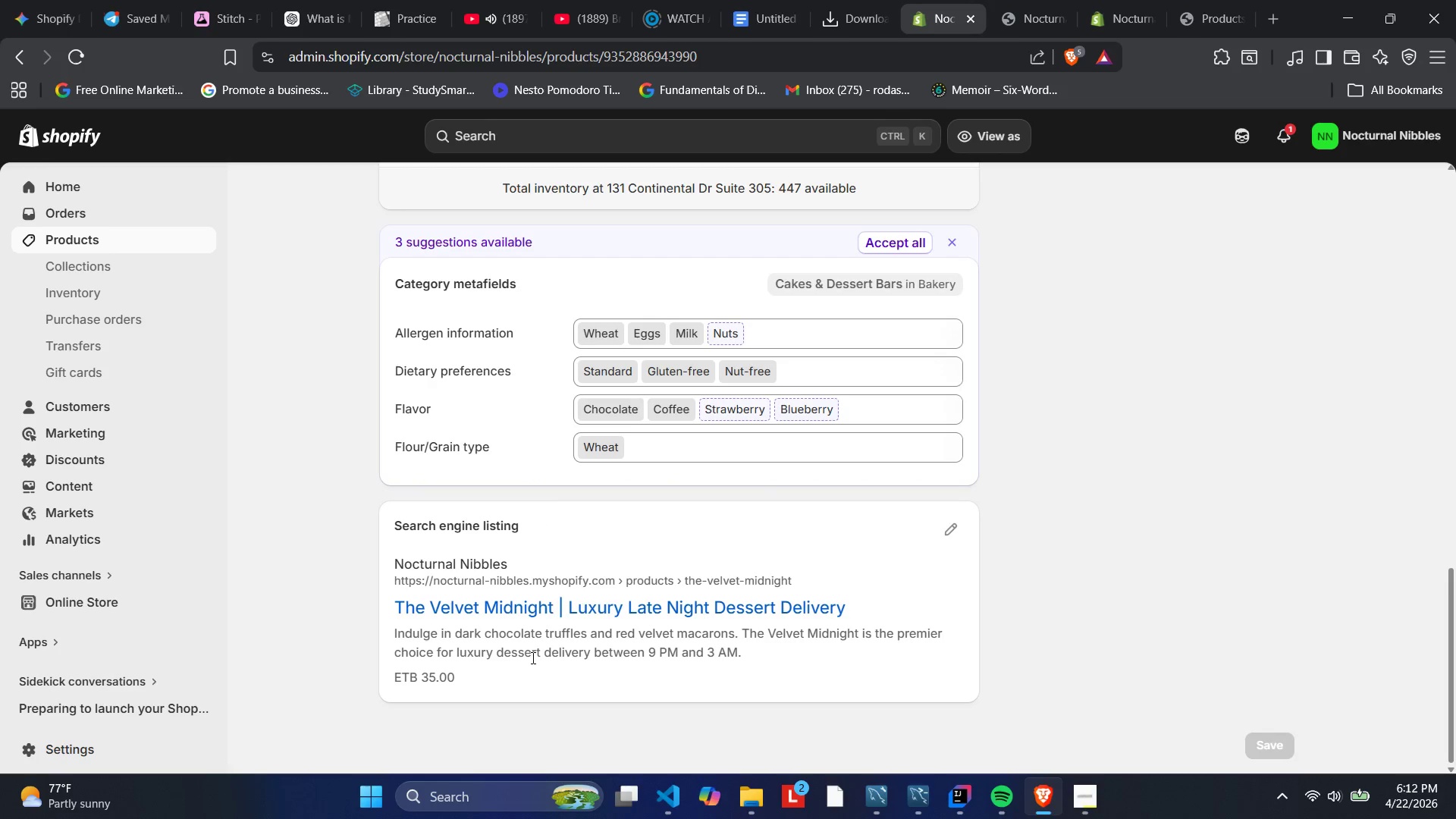 
scroll: coordinate [812, 588], scroll_direction: up, amount: 11.0
 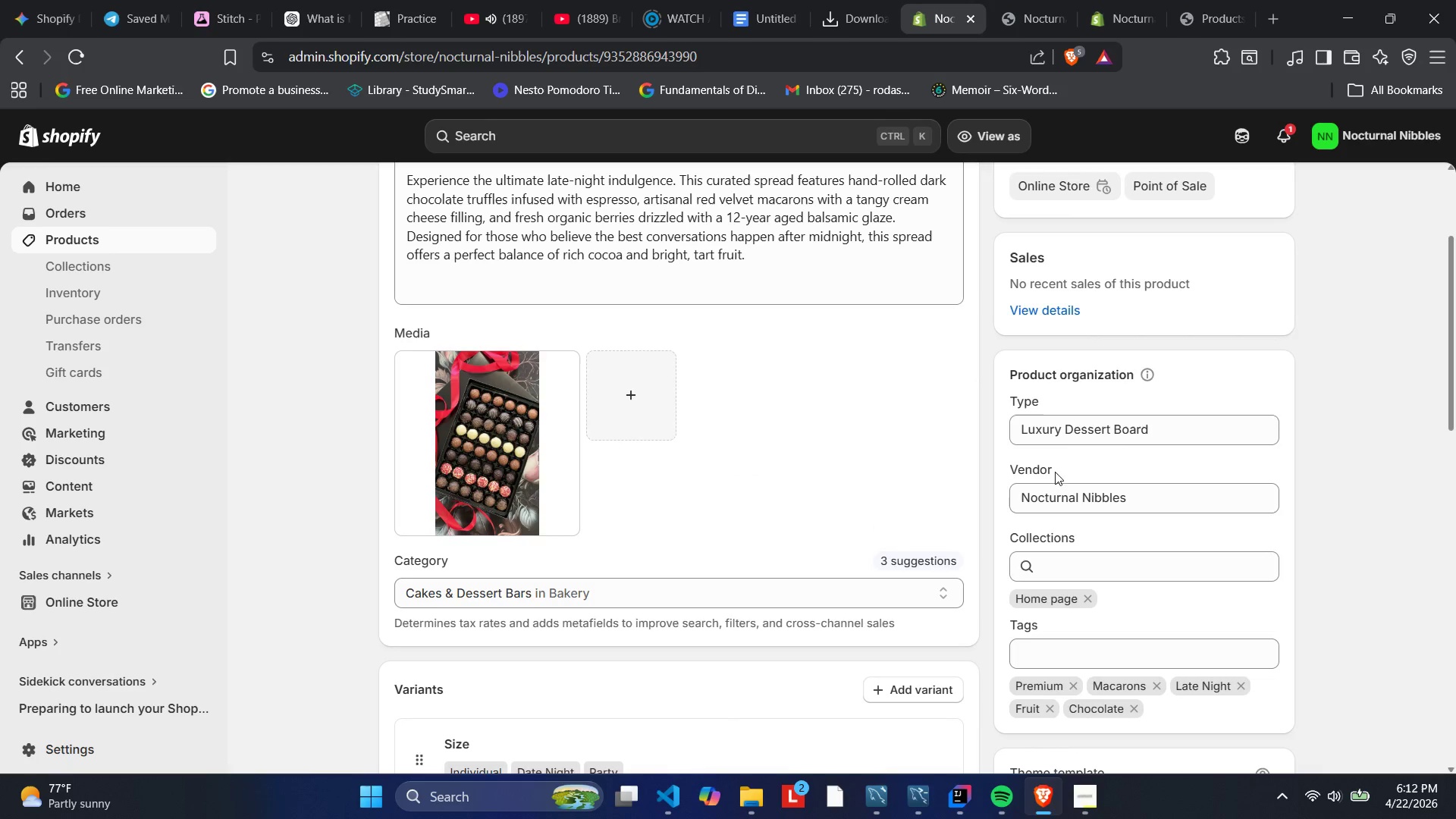 
scroll: coordinate [1036, 500], scroll_direction: none, amount: 0.0
 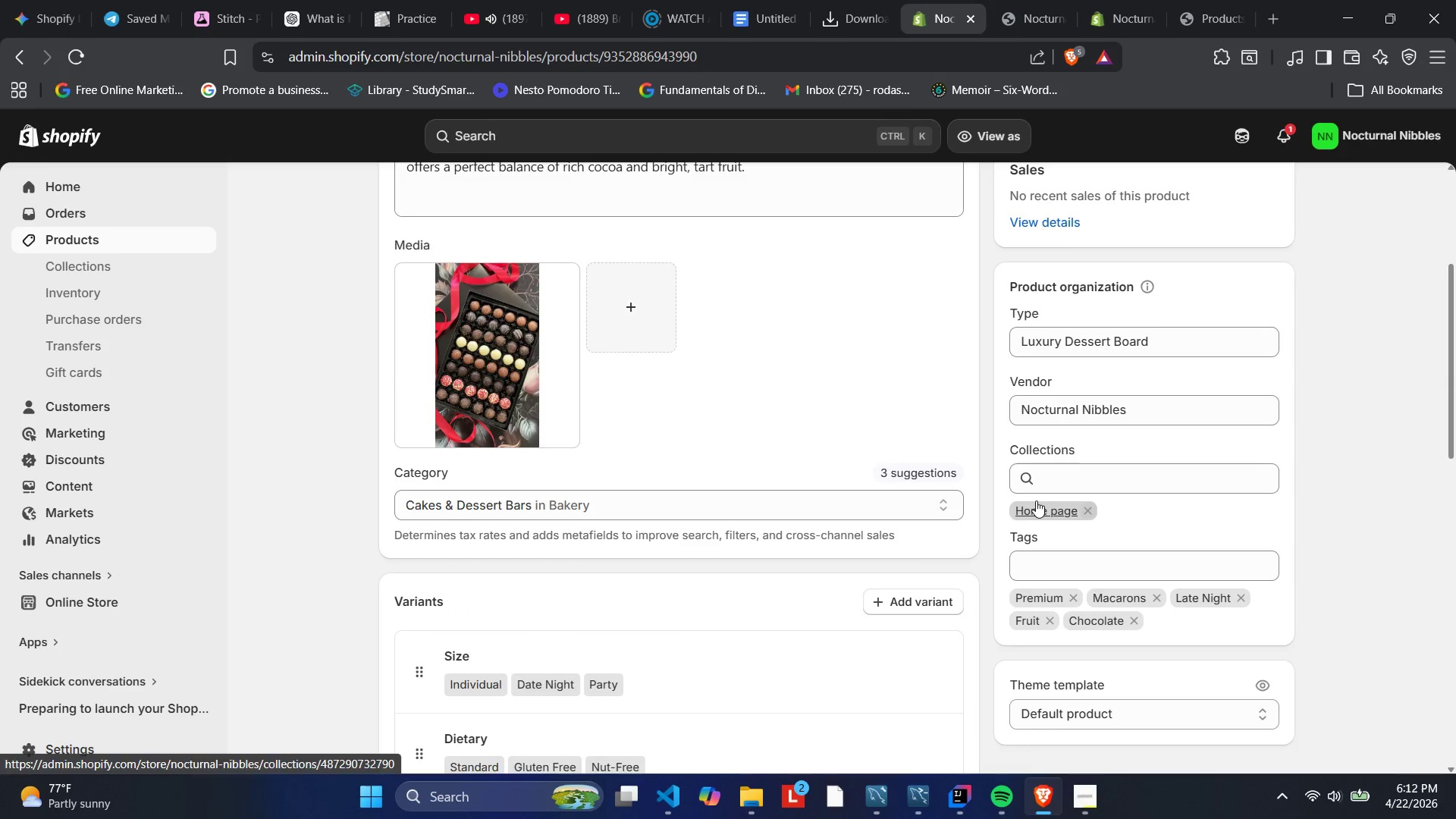 
scroll: coordinate [1036, 500], scroll_direction: up, amount: 3.0
 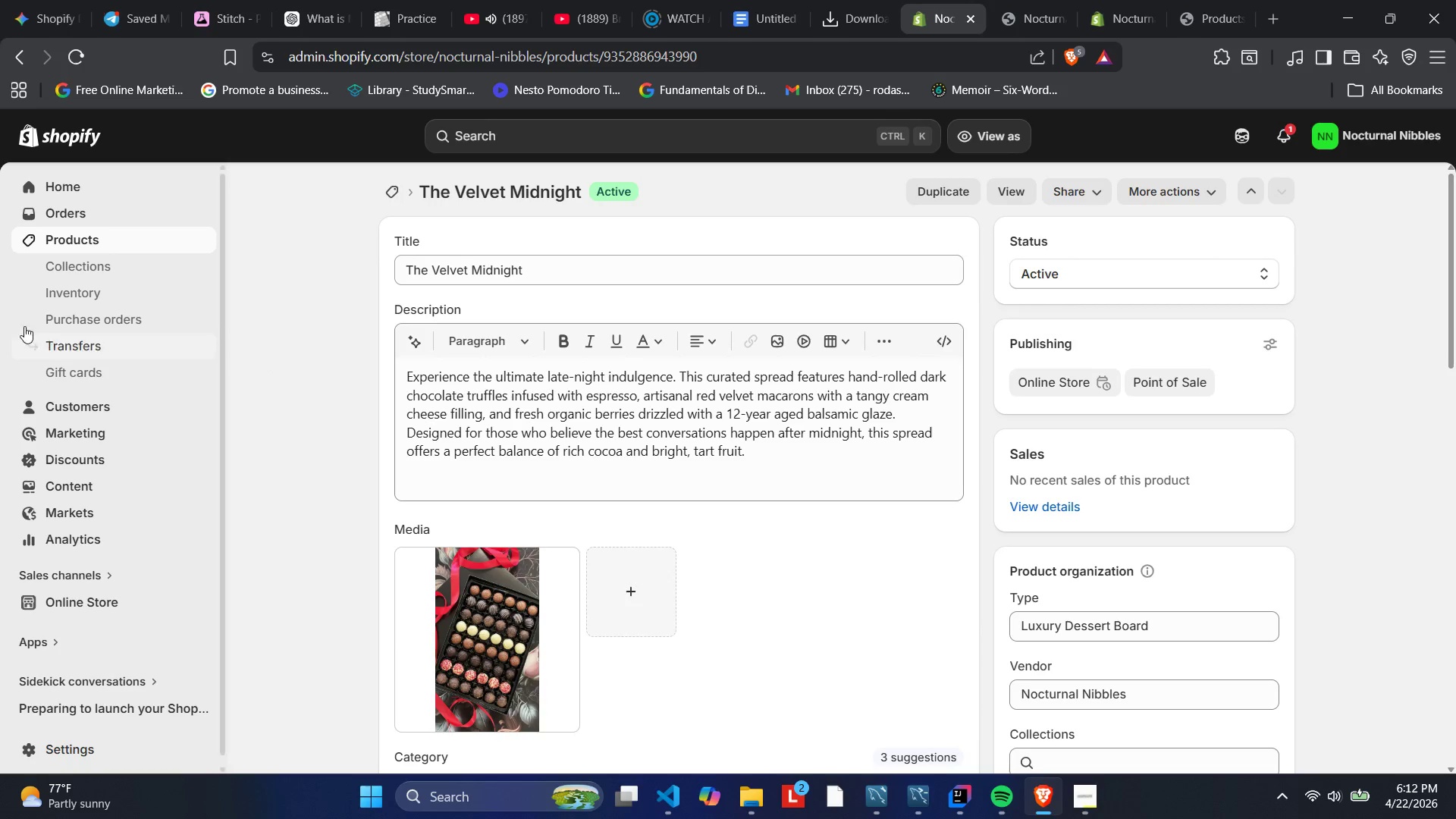 
left_click([55, 242])
 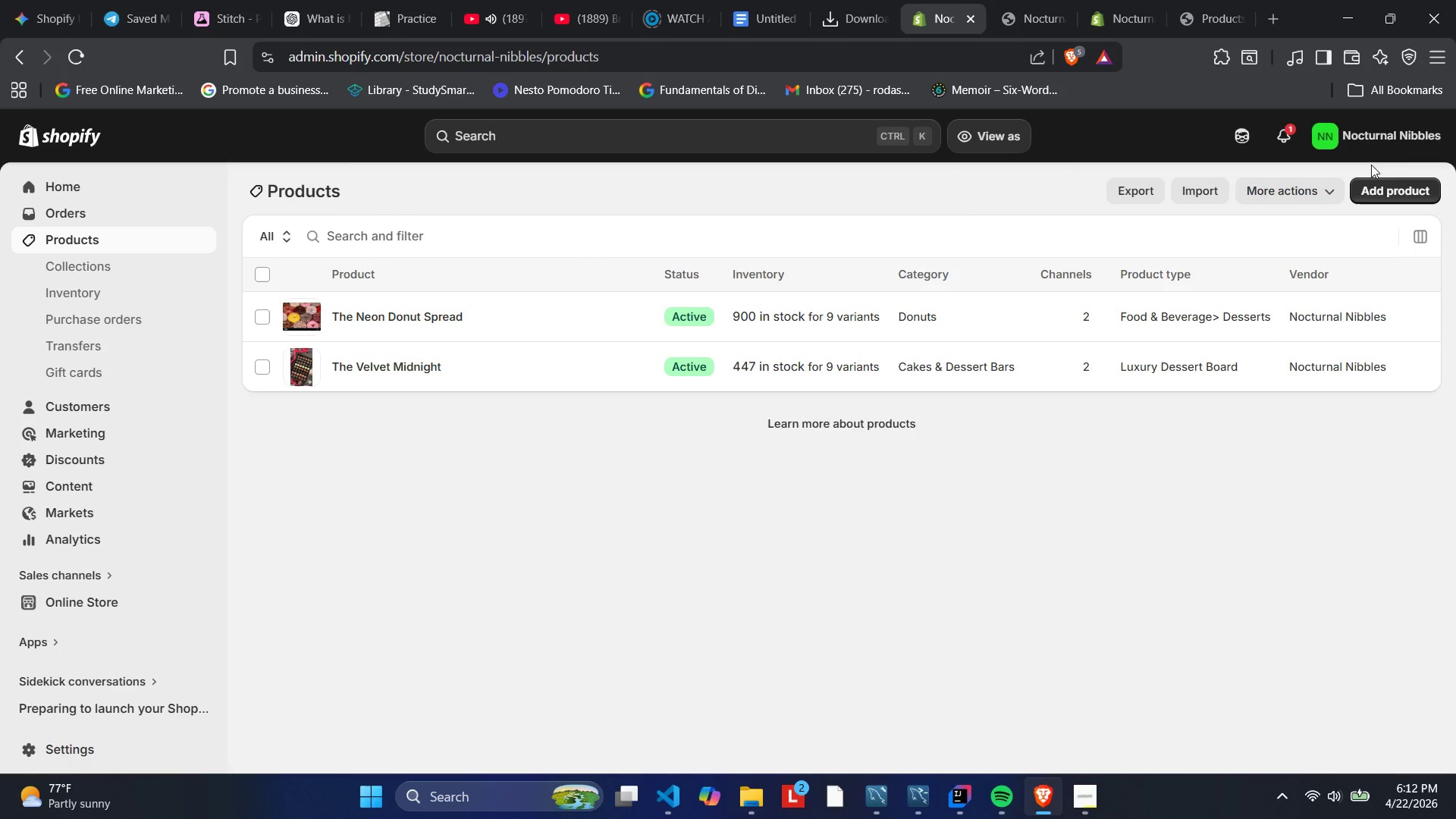 
left_click([1402, 191])
 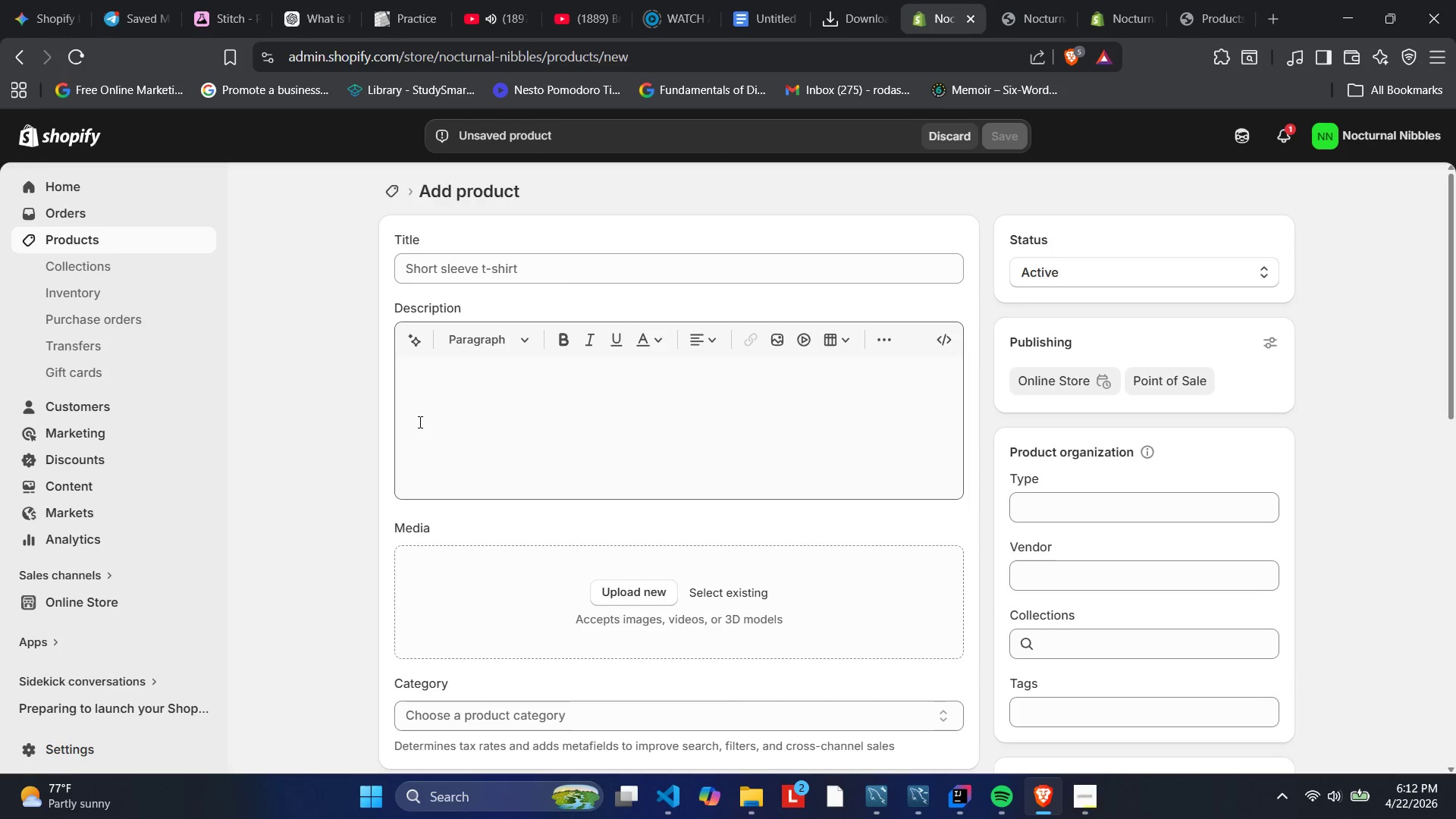 
wait(5.28)
 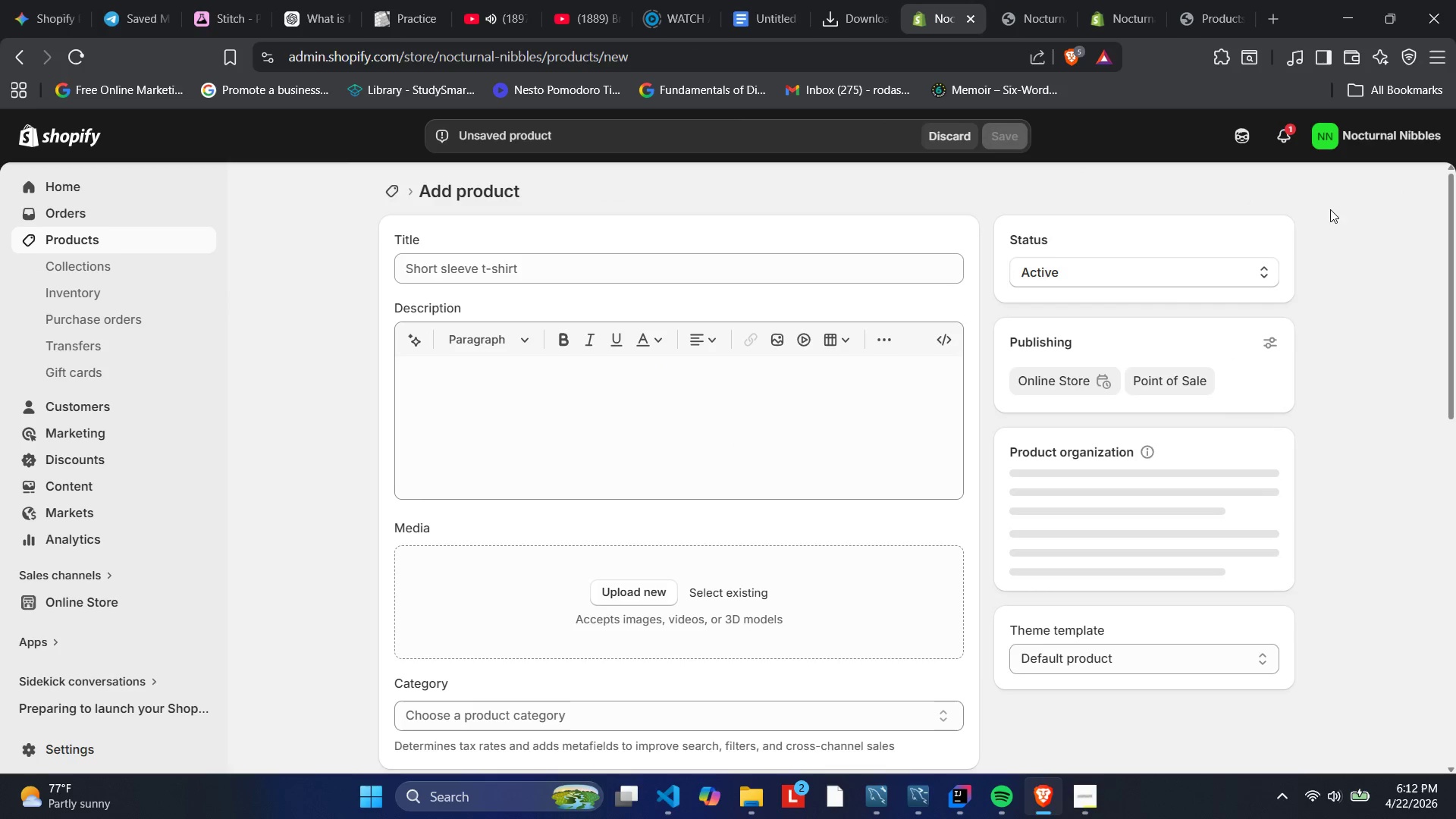 
left_click([469, 267])
 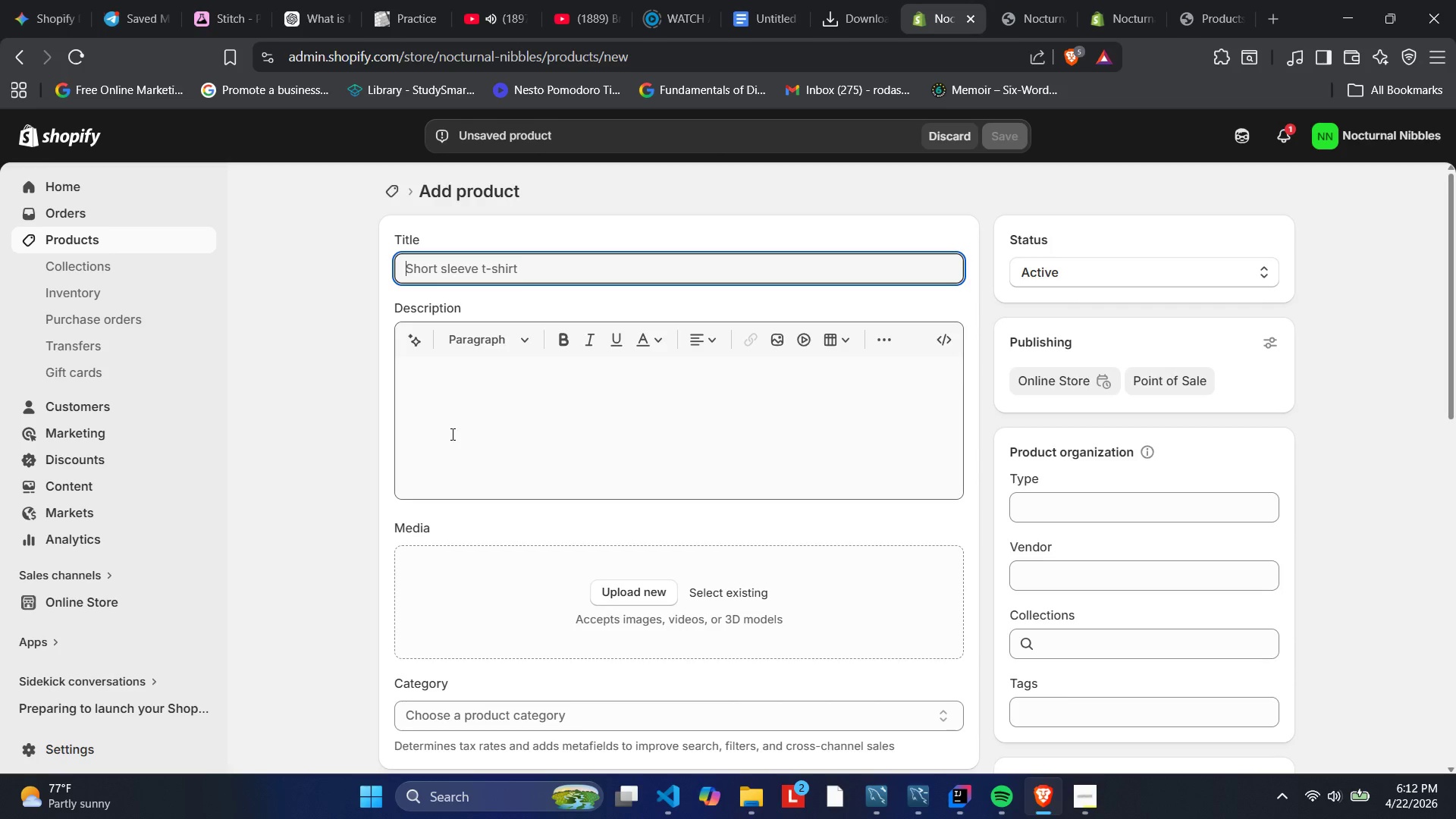 
wait(35.81)
 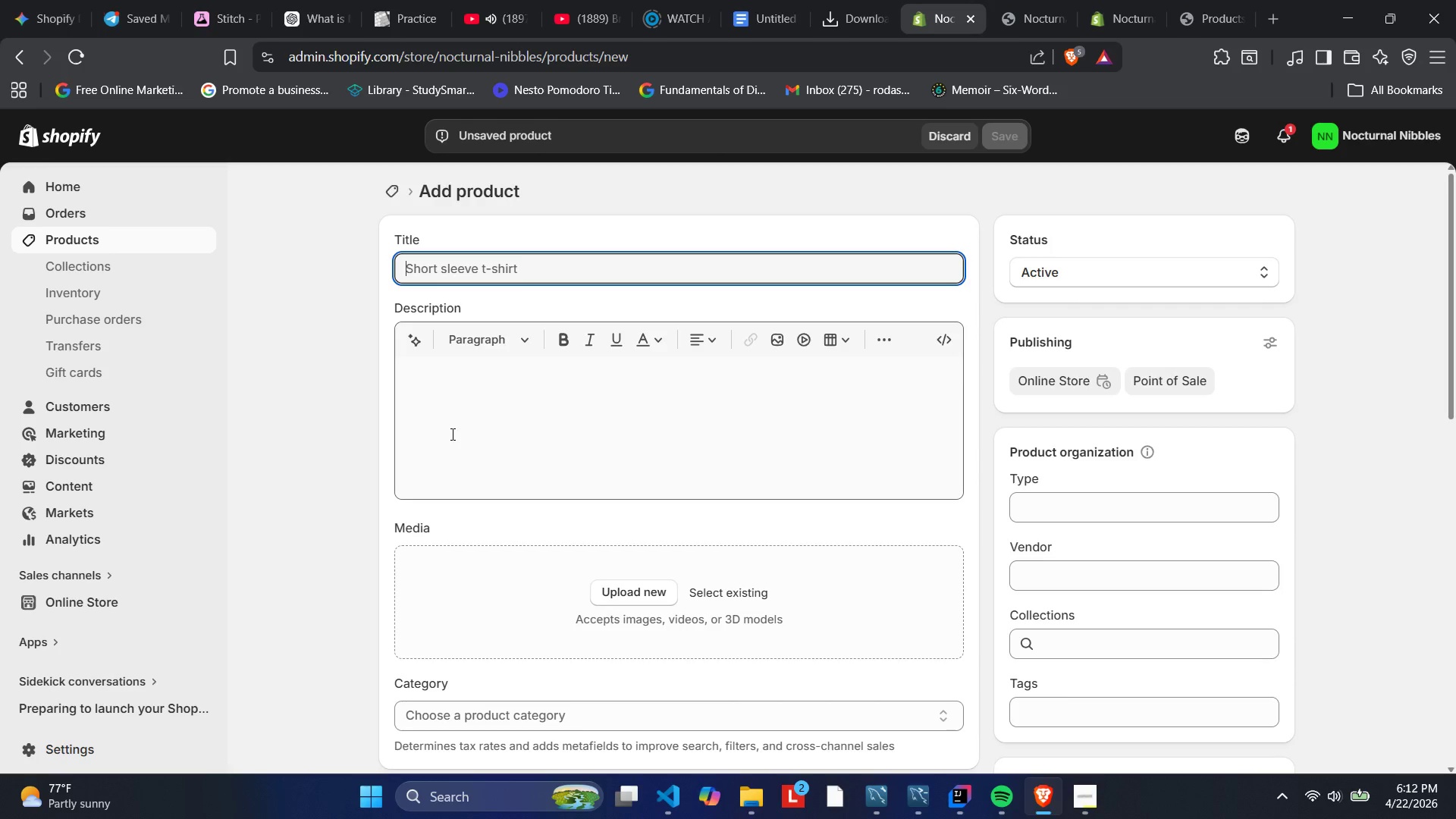 
left_click([1076, 797])